 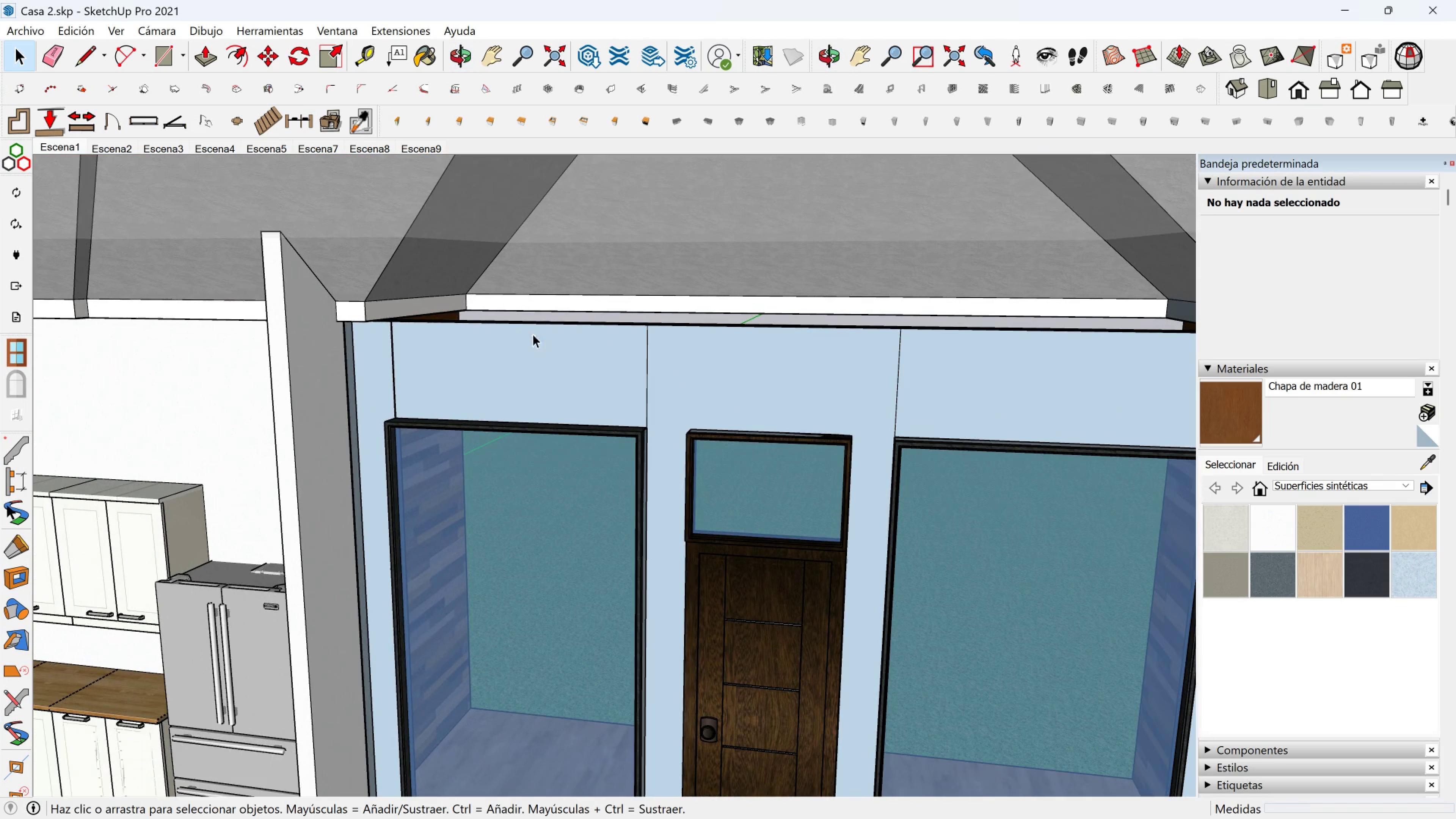 
double_click([528, 360])
 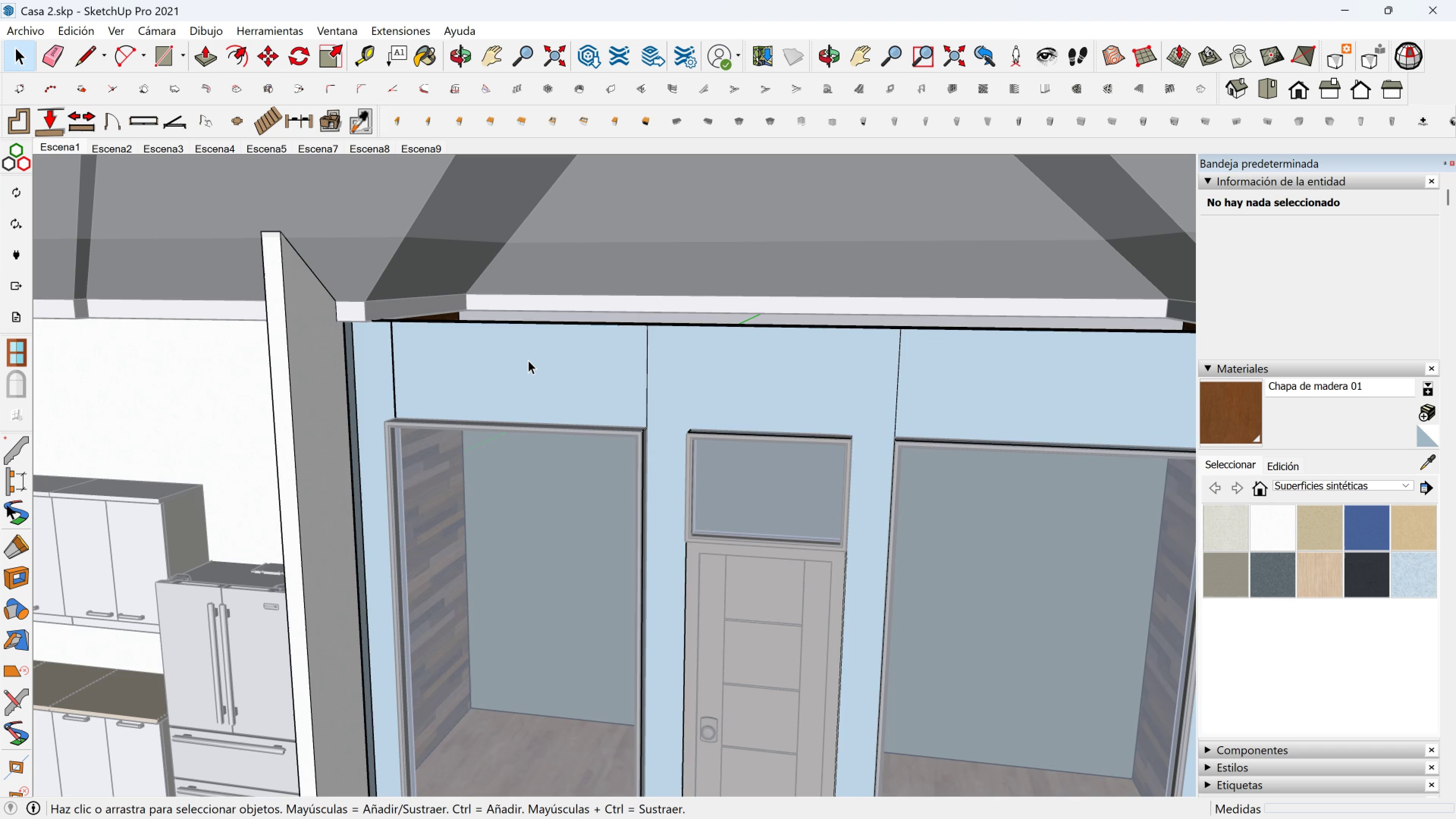 
triple_click([528, 360])
 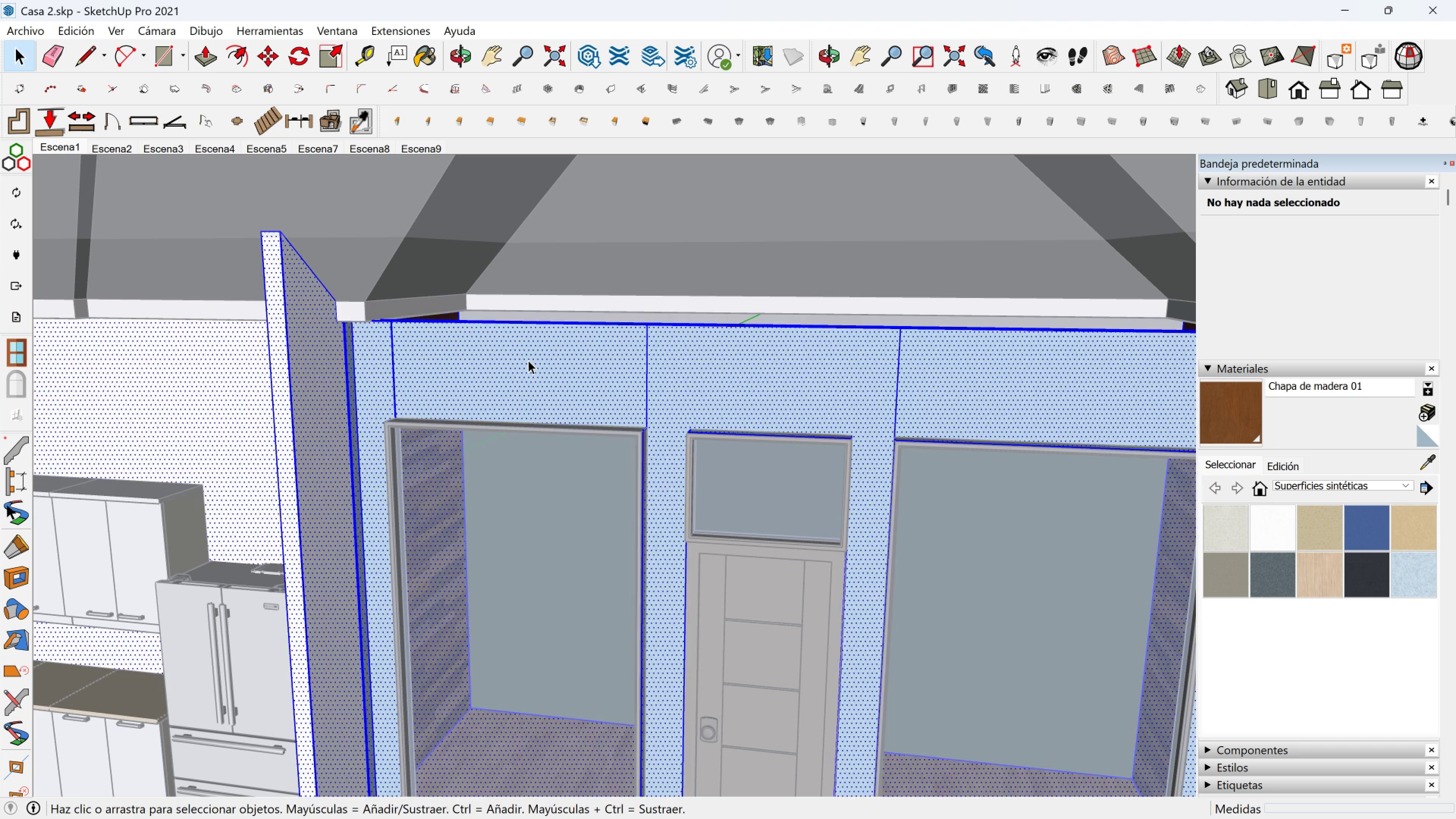 
triple_click([528, 360])
 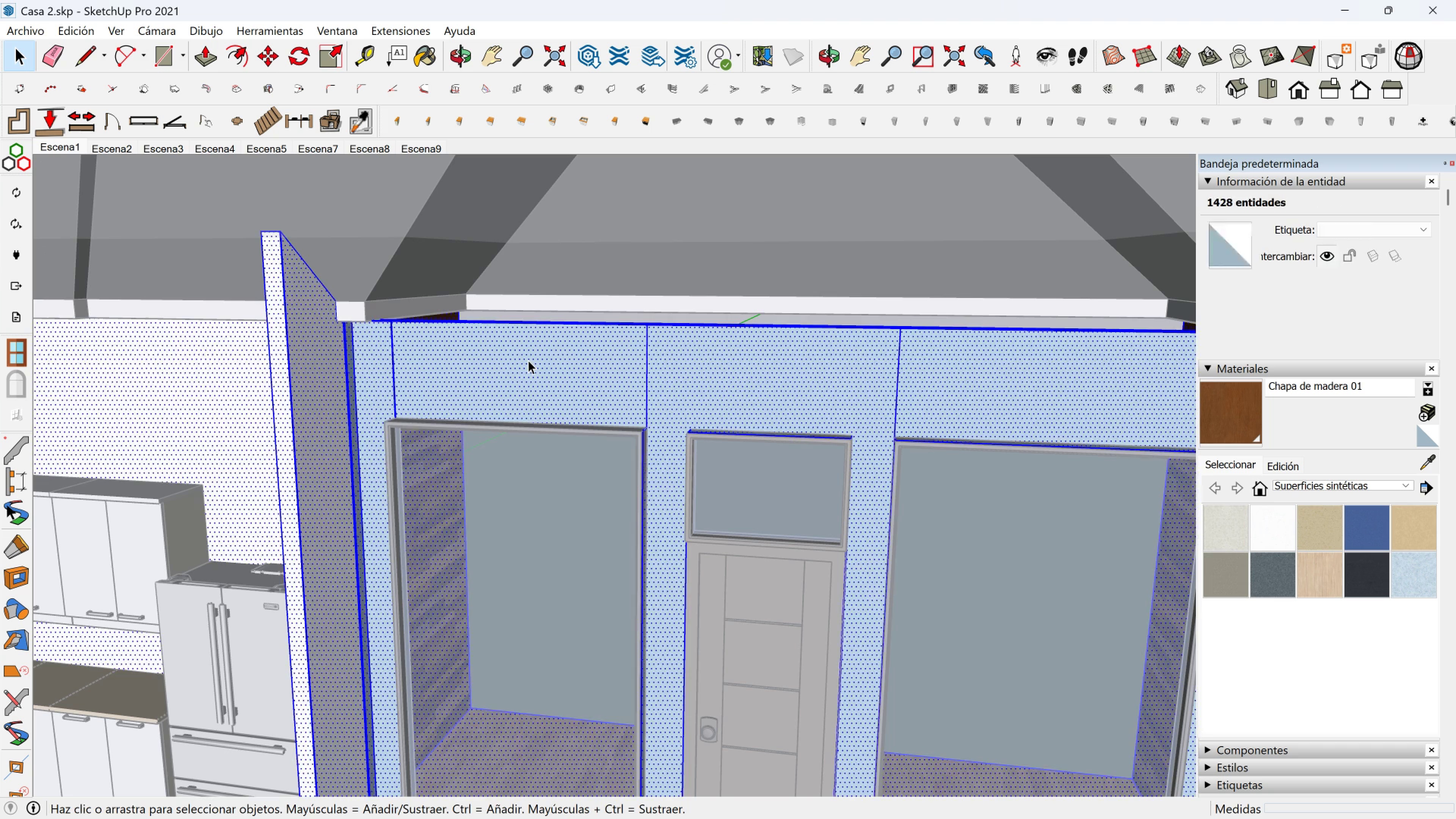 
left_click([528, 360])
 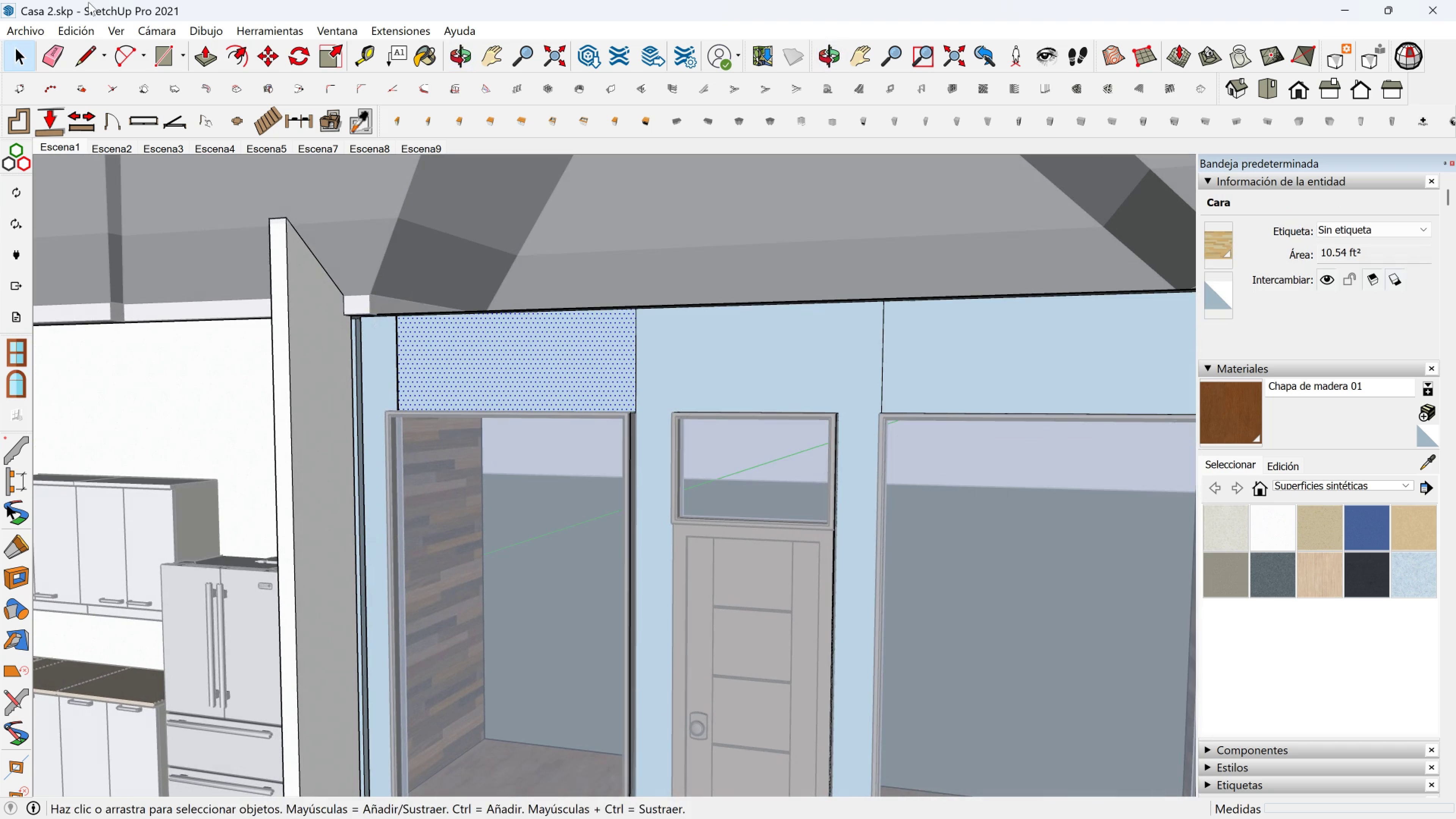 
left_click([86, 52])
 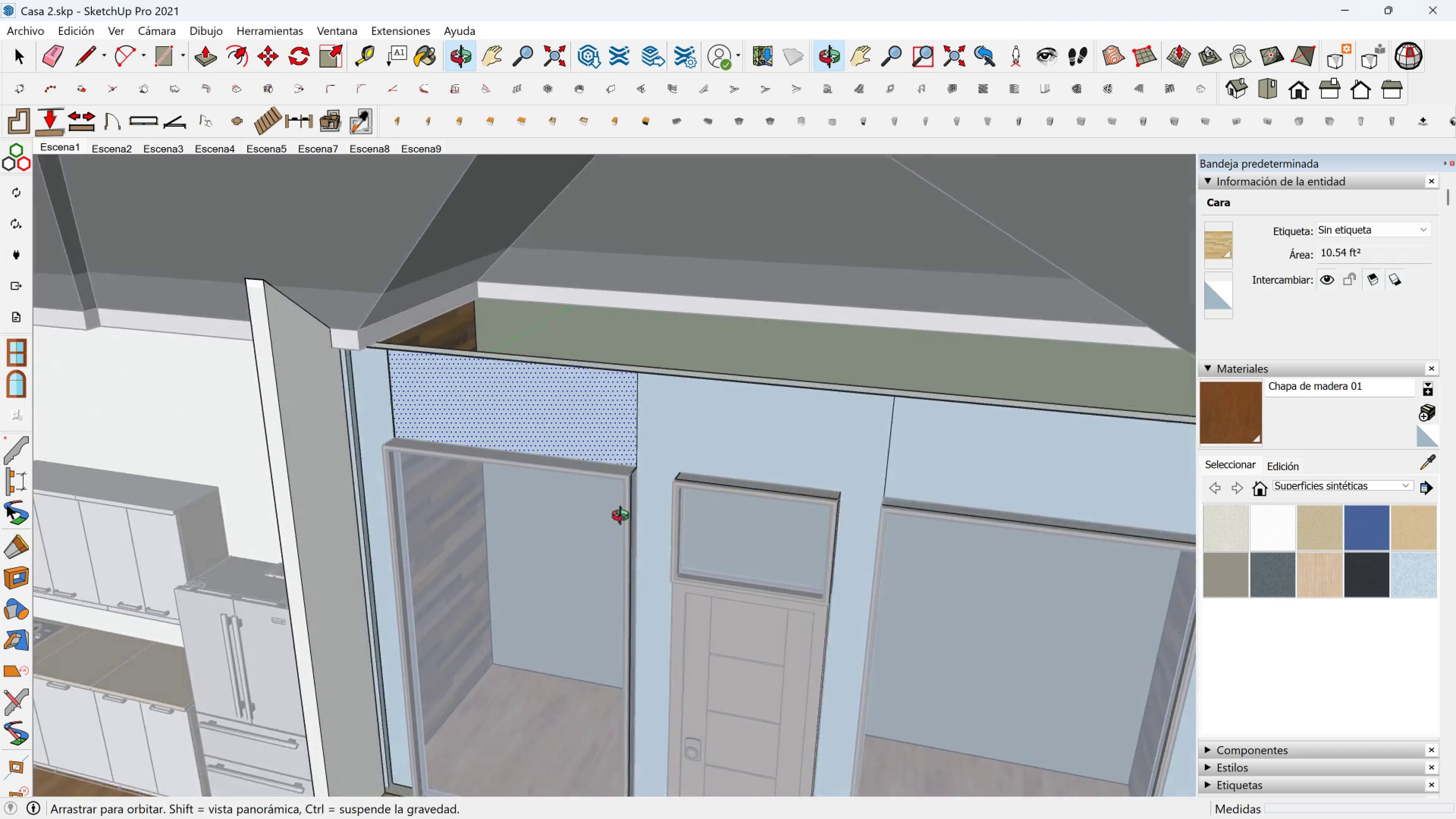 
scroll: coordinate [362, 343], scroll_direction: up, amount: 7.0
 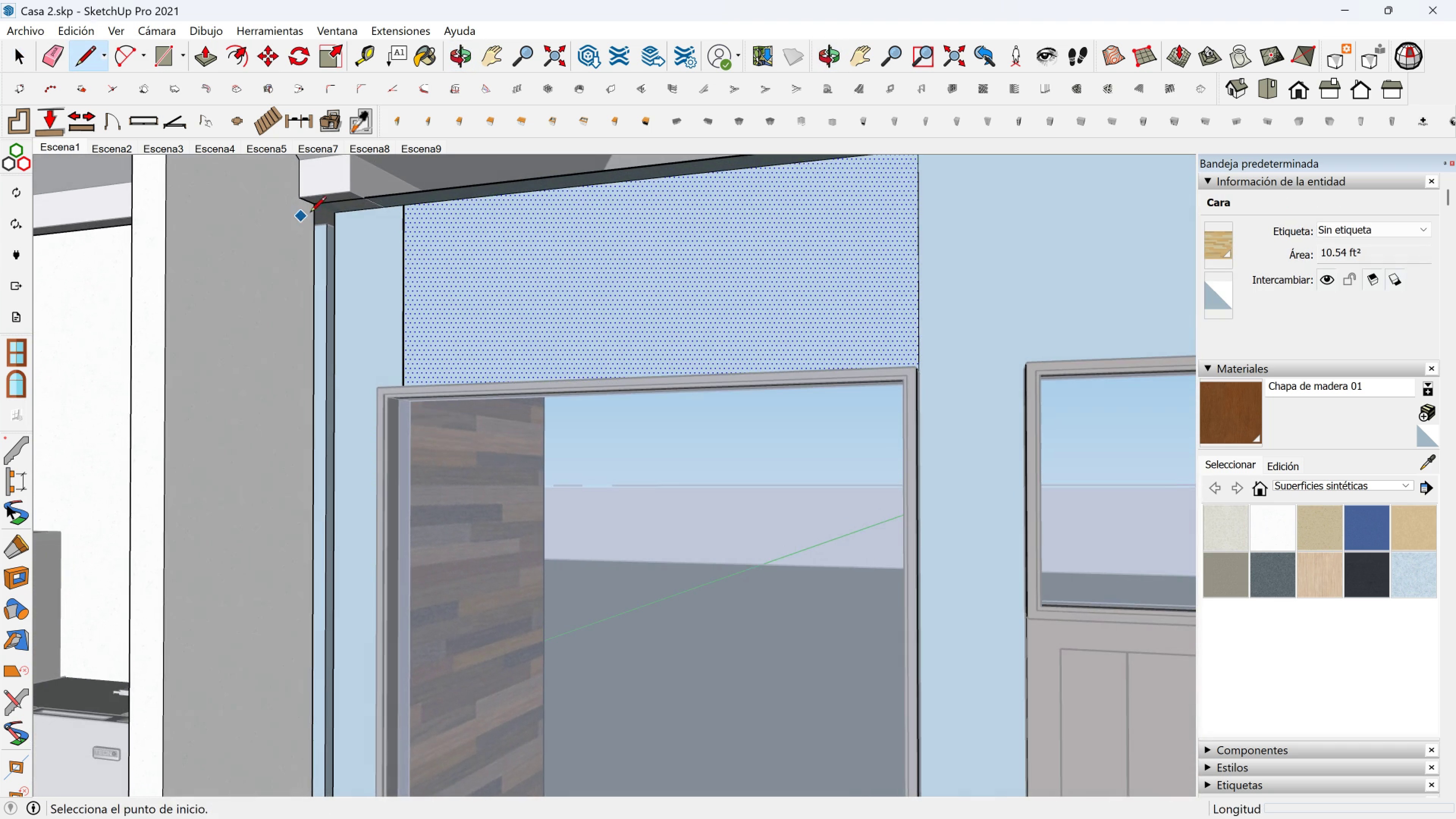 
left_click([315, 206])
 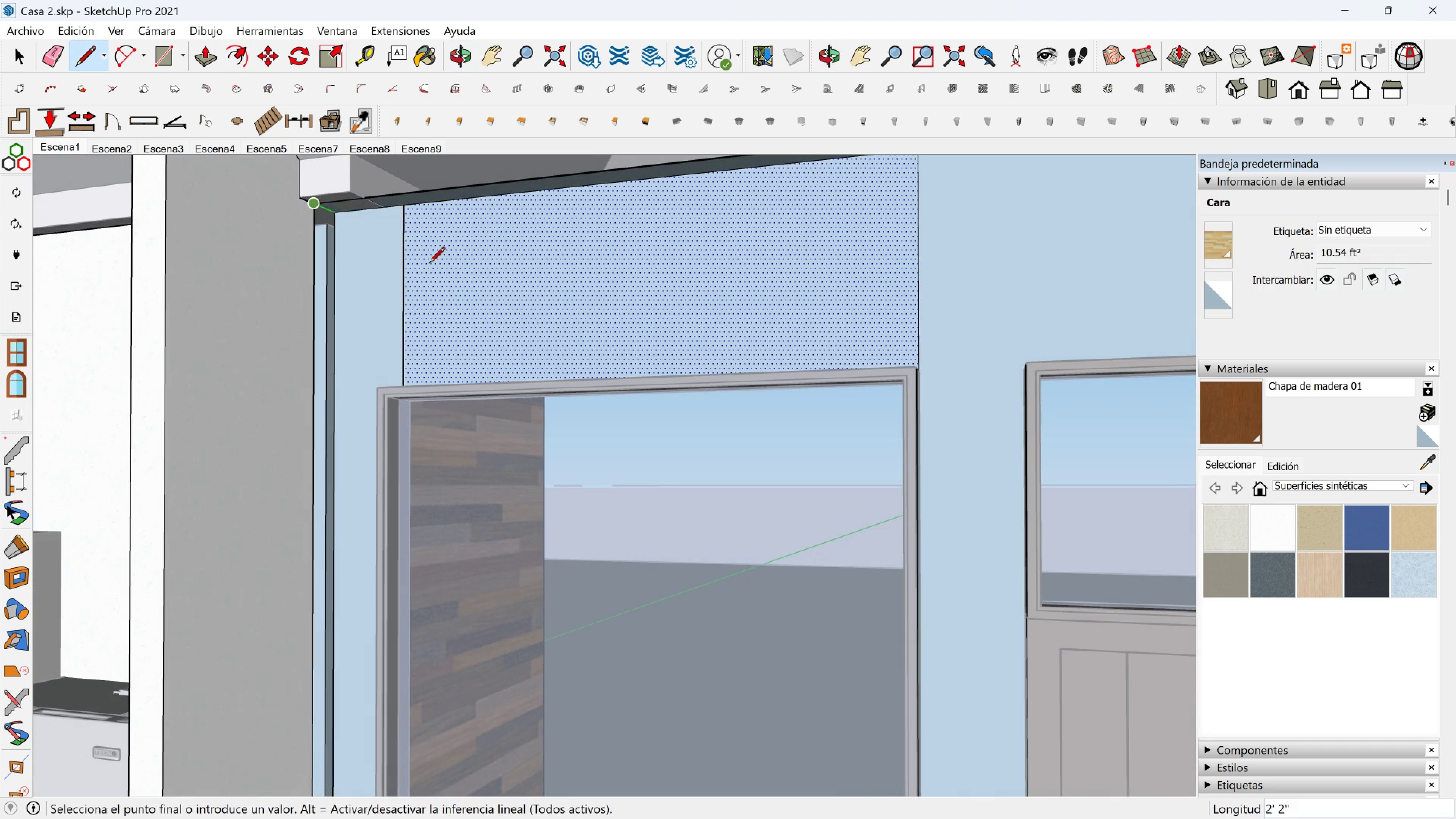 
scroll: coordinate [445, 276], scroll_direction: down, amount: 2.0
 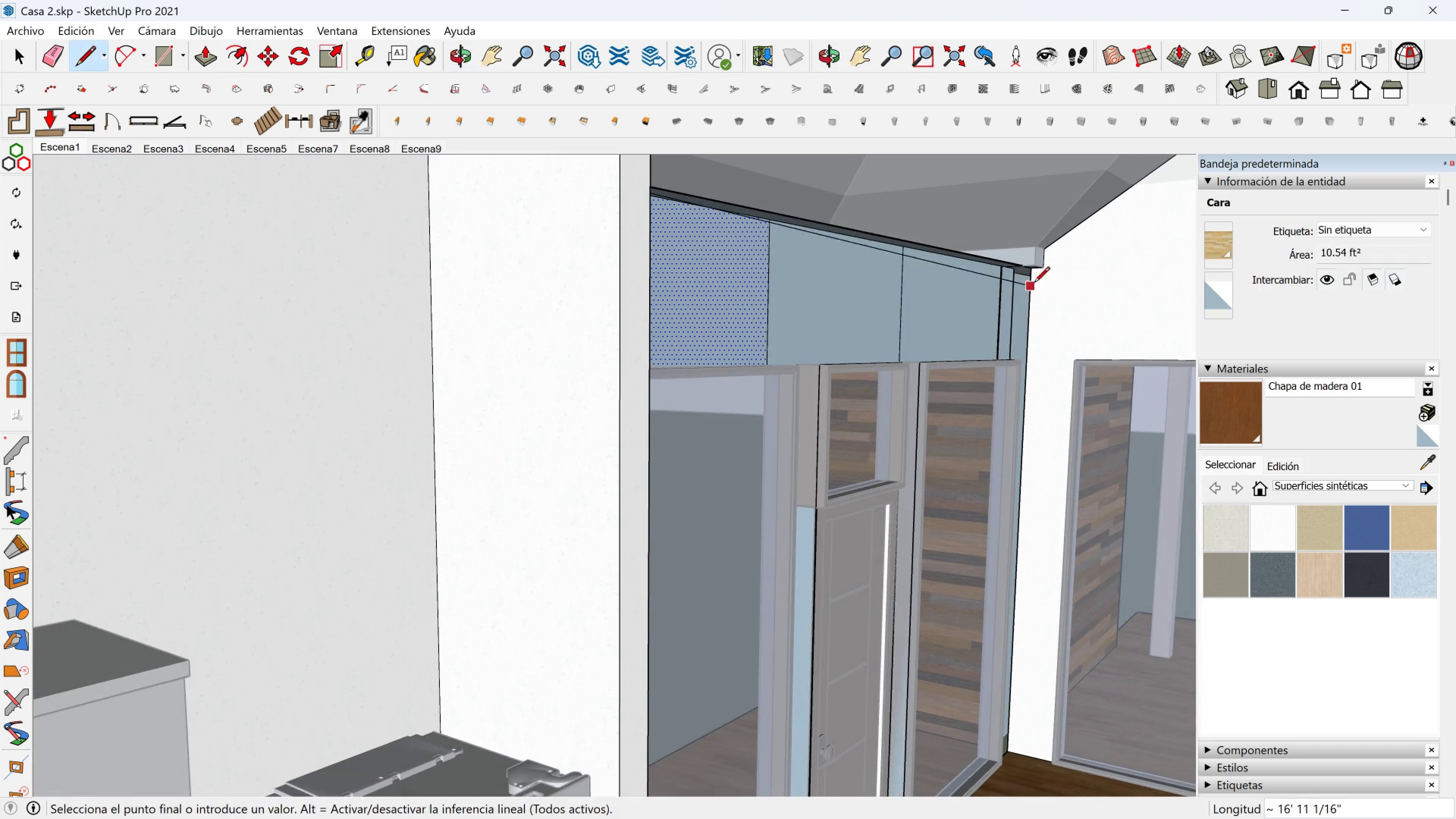 
scroll: coordinate [1041, 277], scroll_direction: up, amount: 3.0
 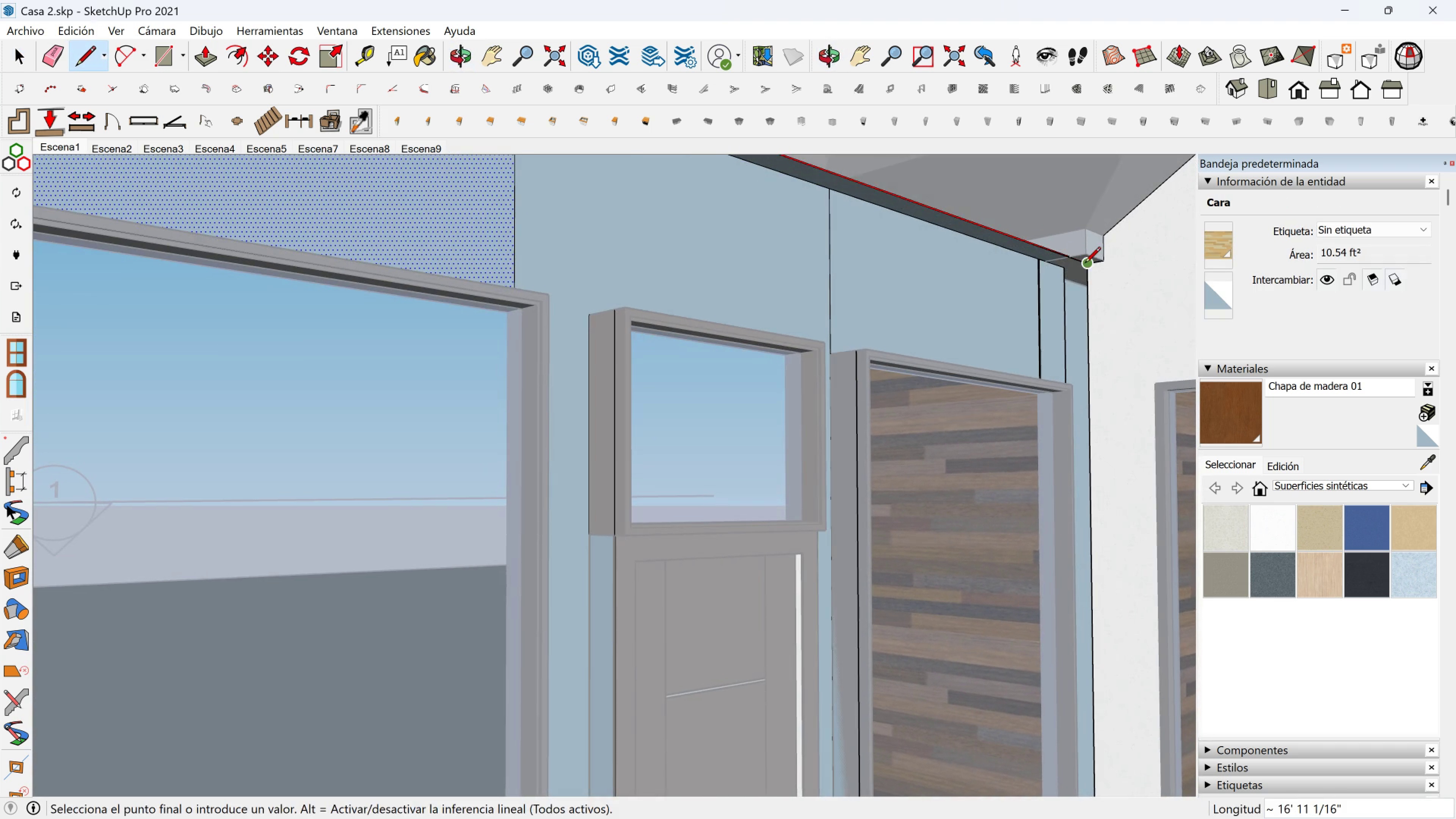 
left_click([1085, 264])
 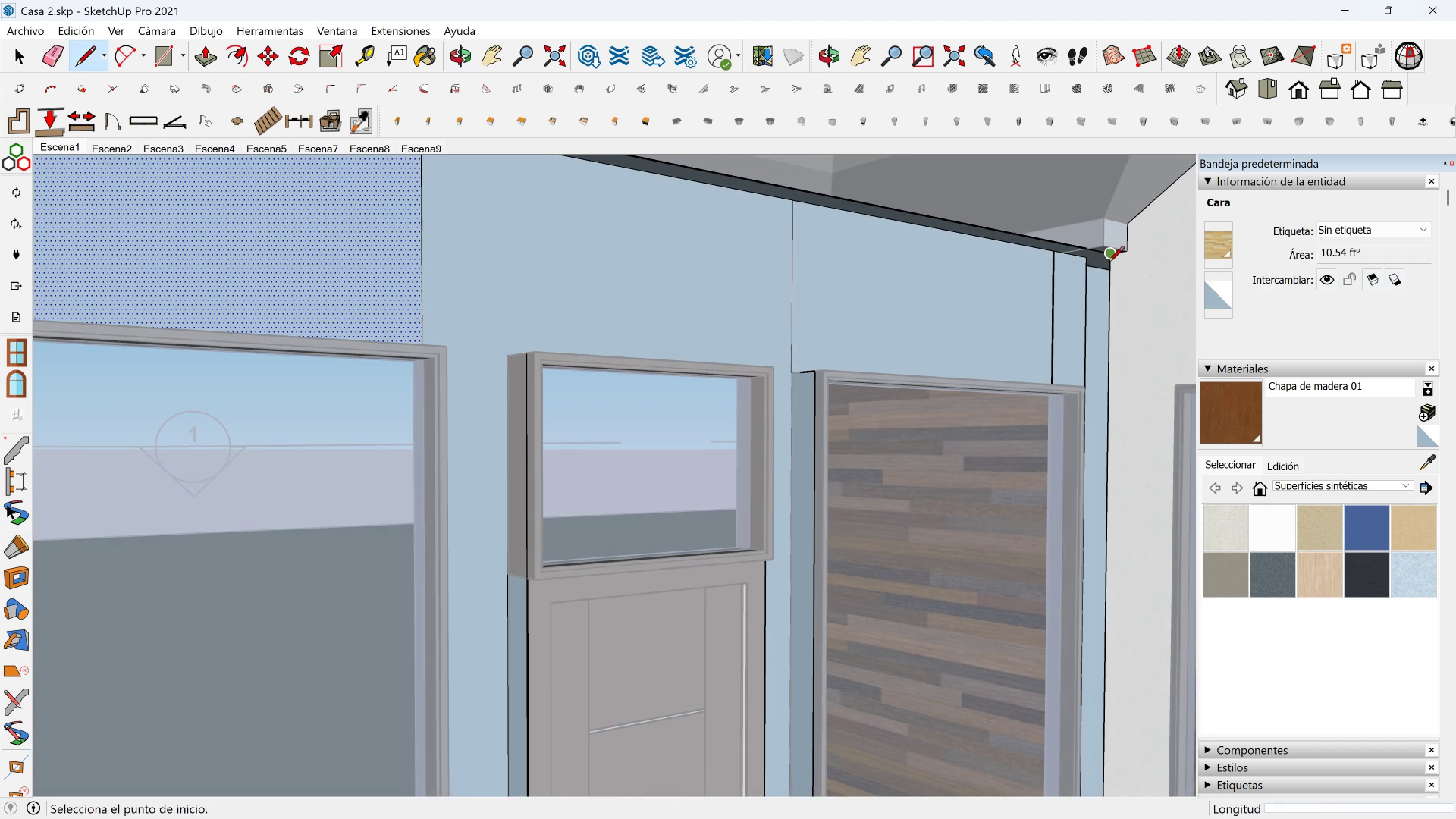 
left_click([1109, 259])
 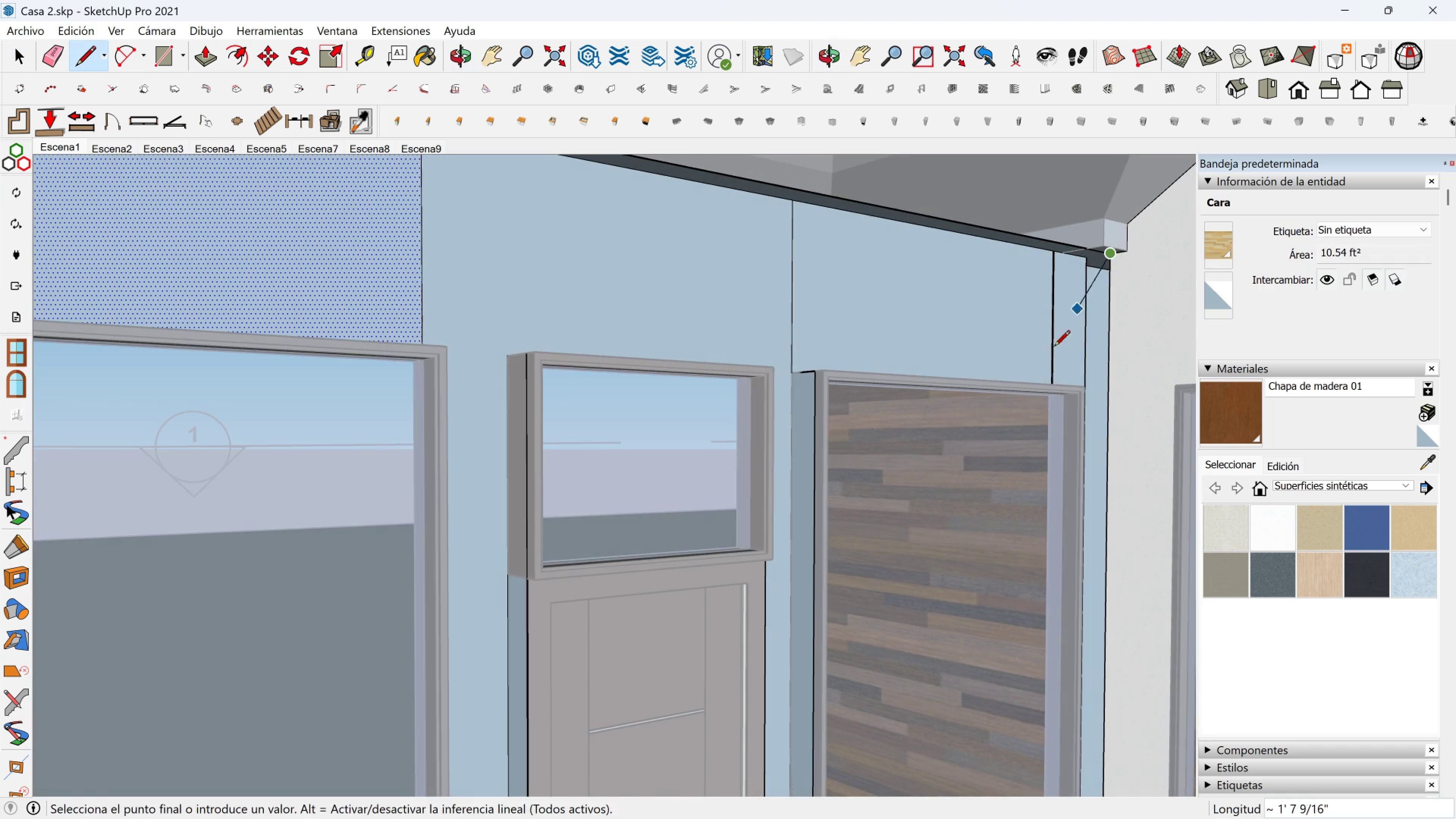 
scroll: coordinate [1051, 351], scroll_direction: down, amount: 2.0